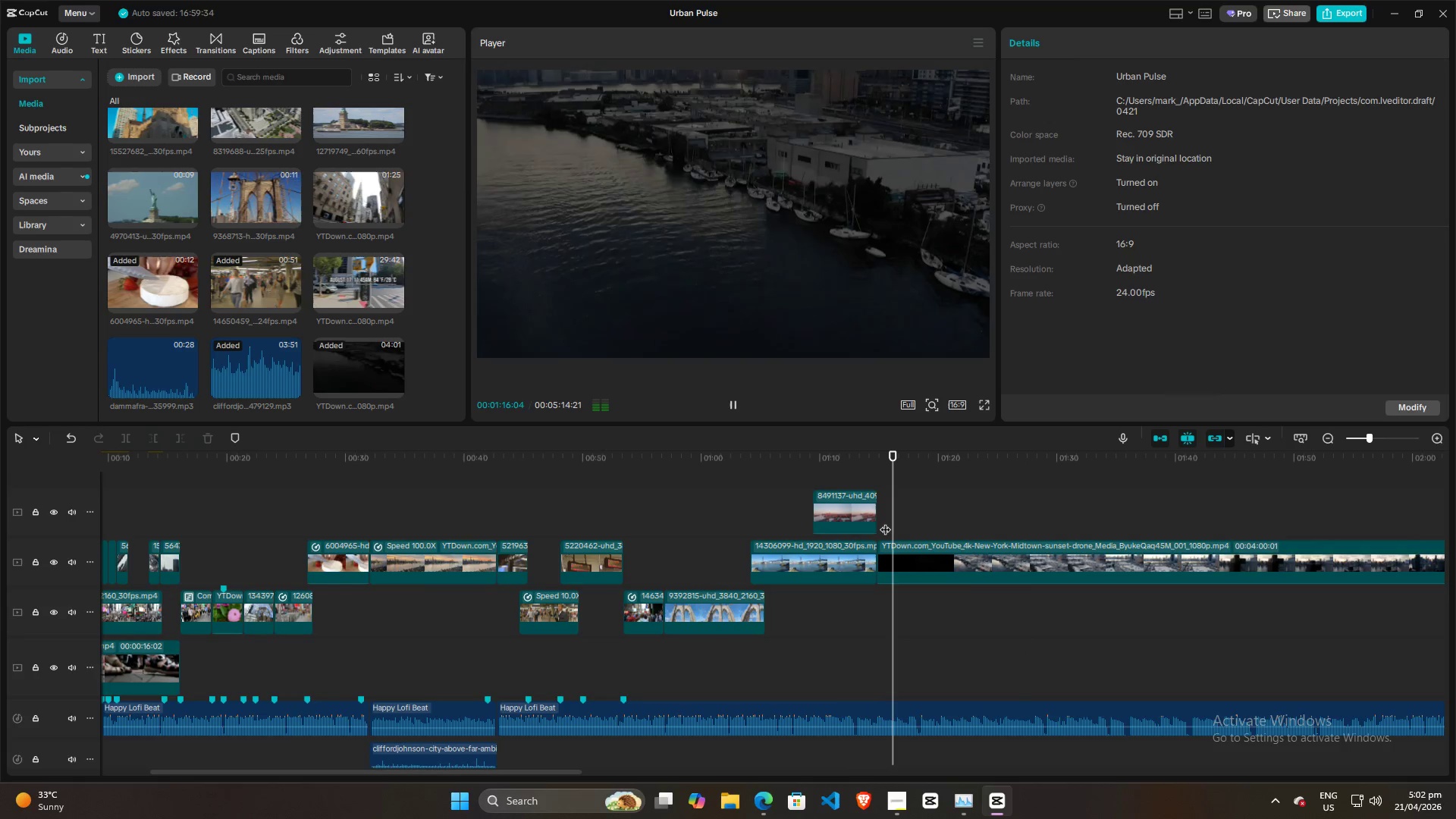 
wait(6.91)
 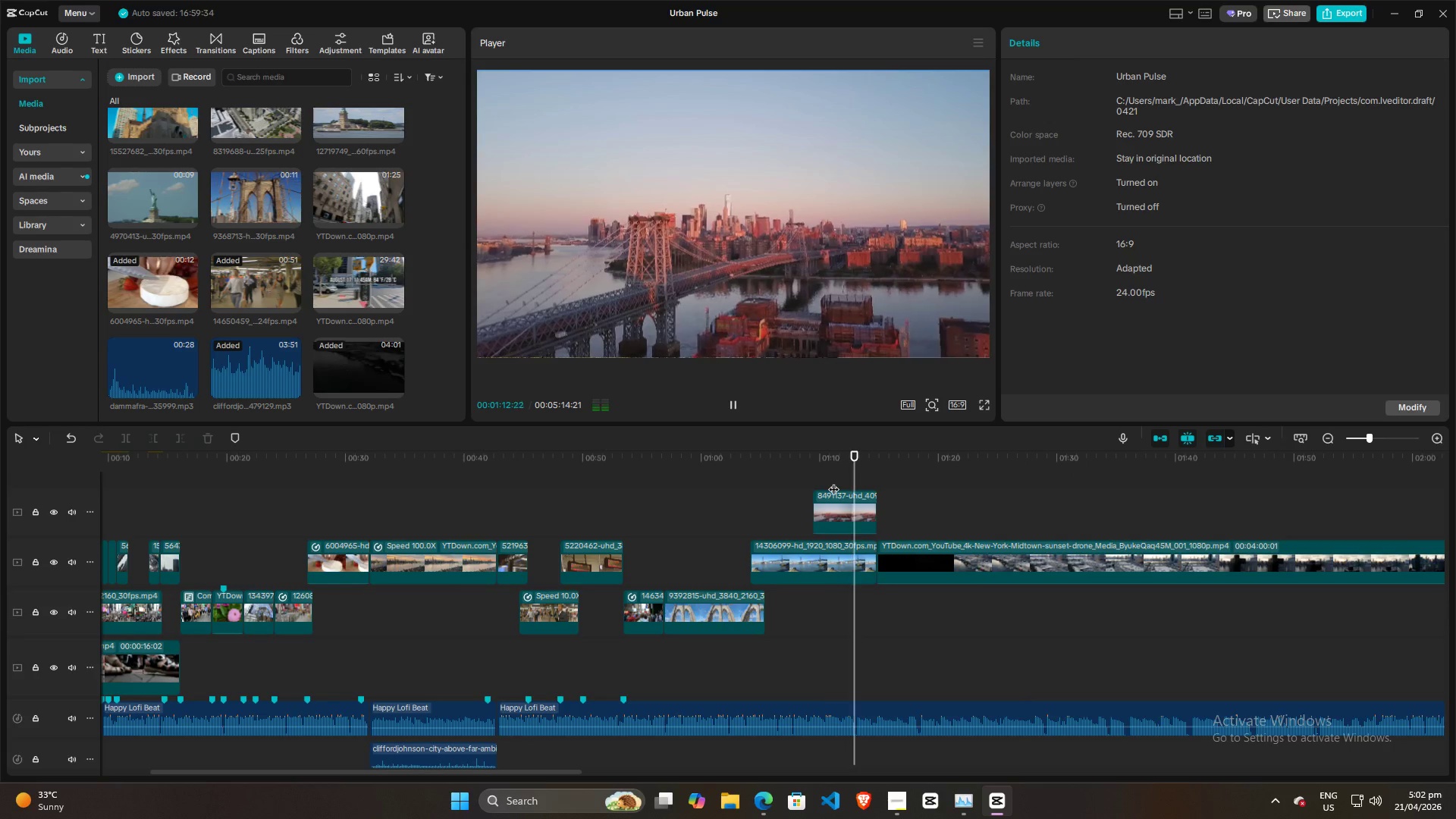 
left_click([890, 804])